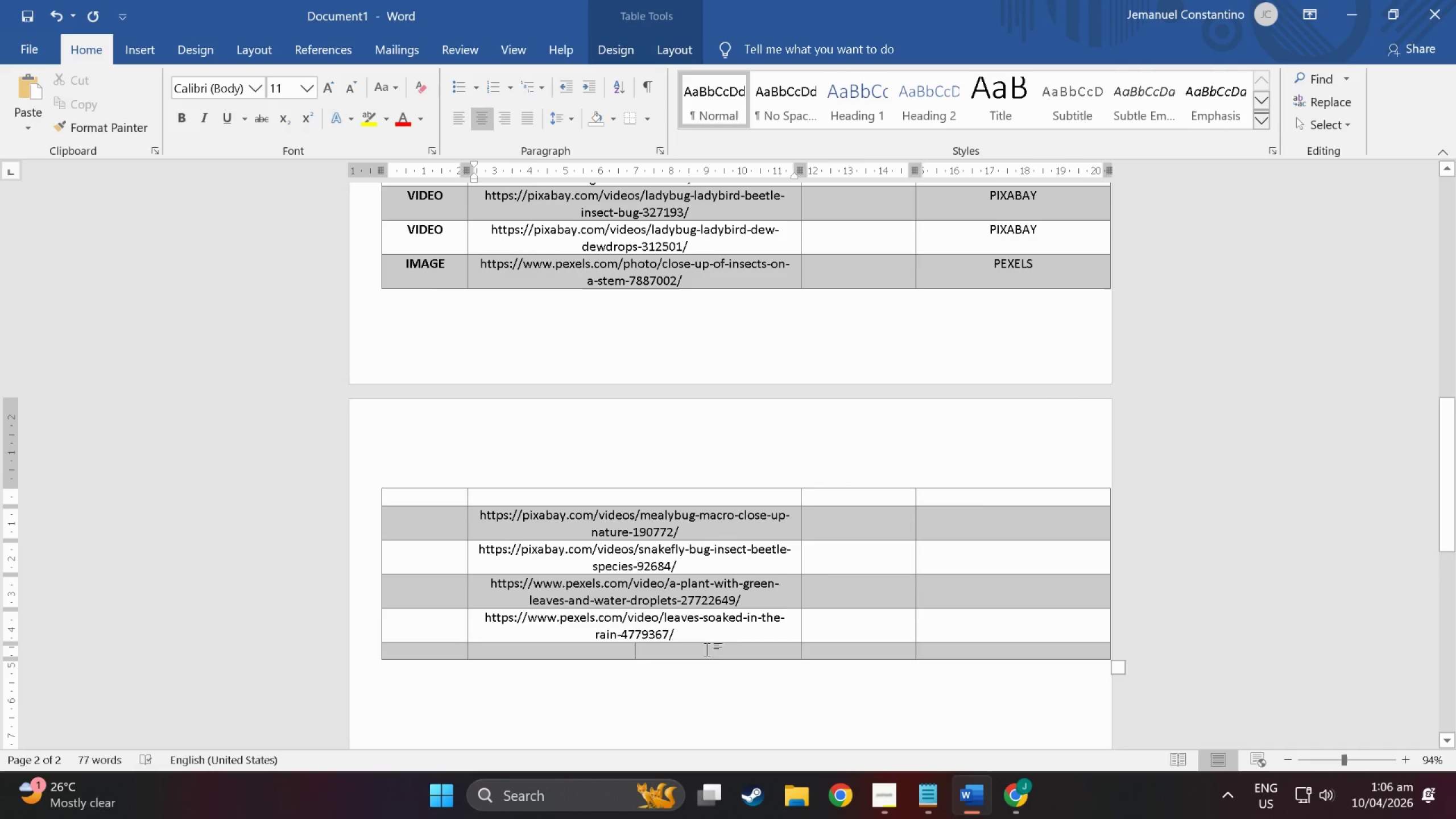 
key(Control+V)
 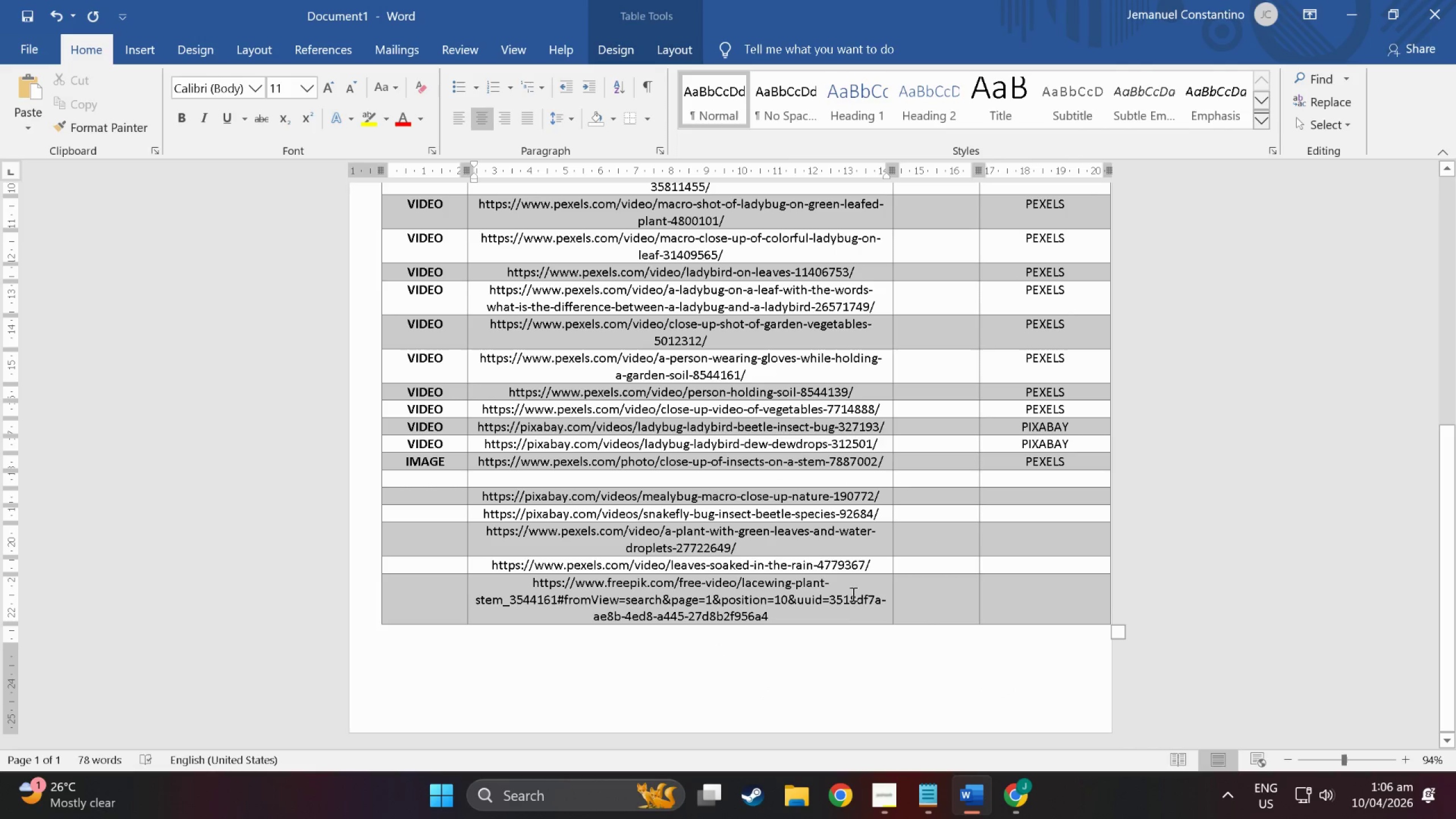 
left_click([852, 618])
 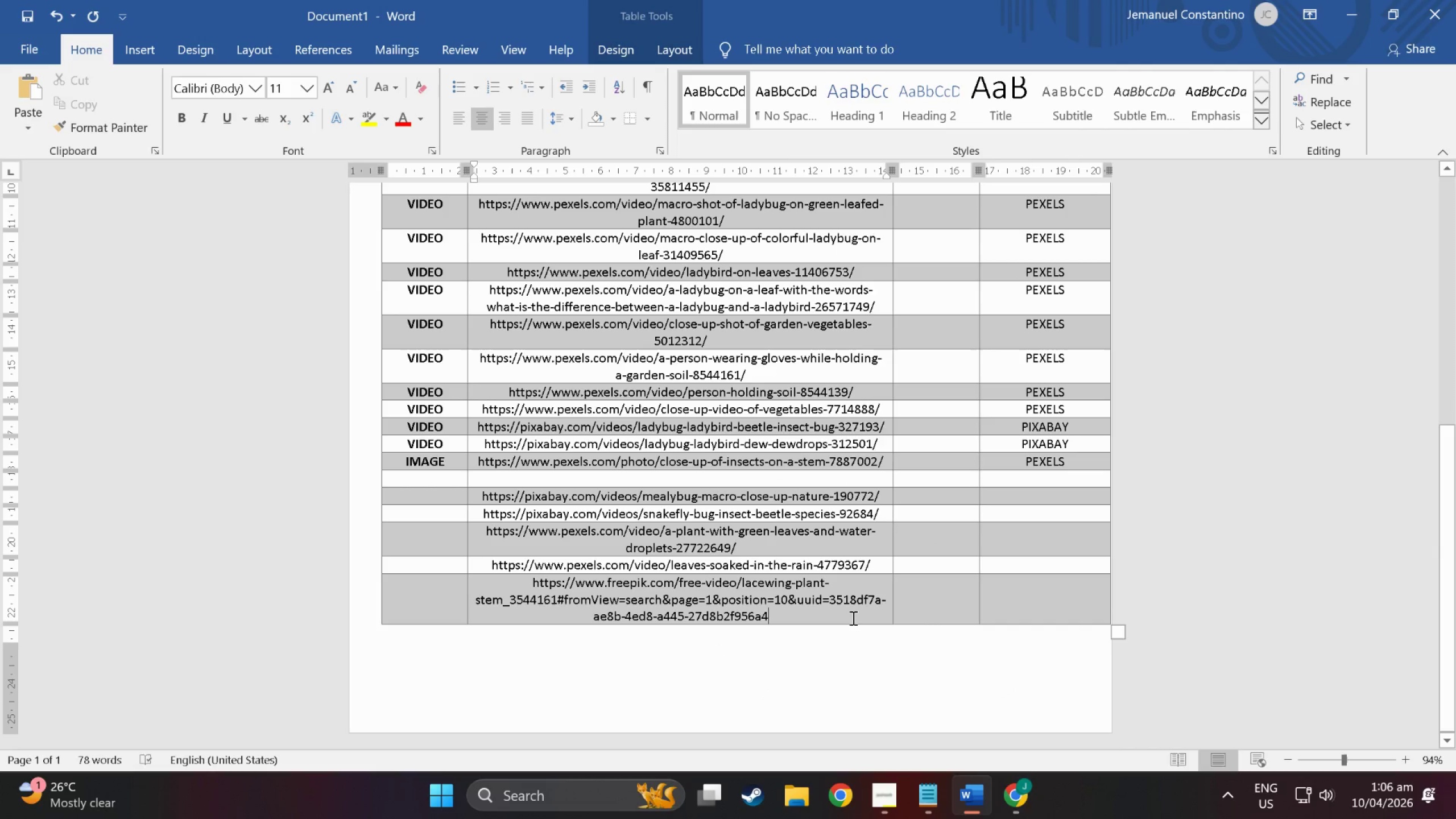 
right_click([852, 618])
 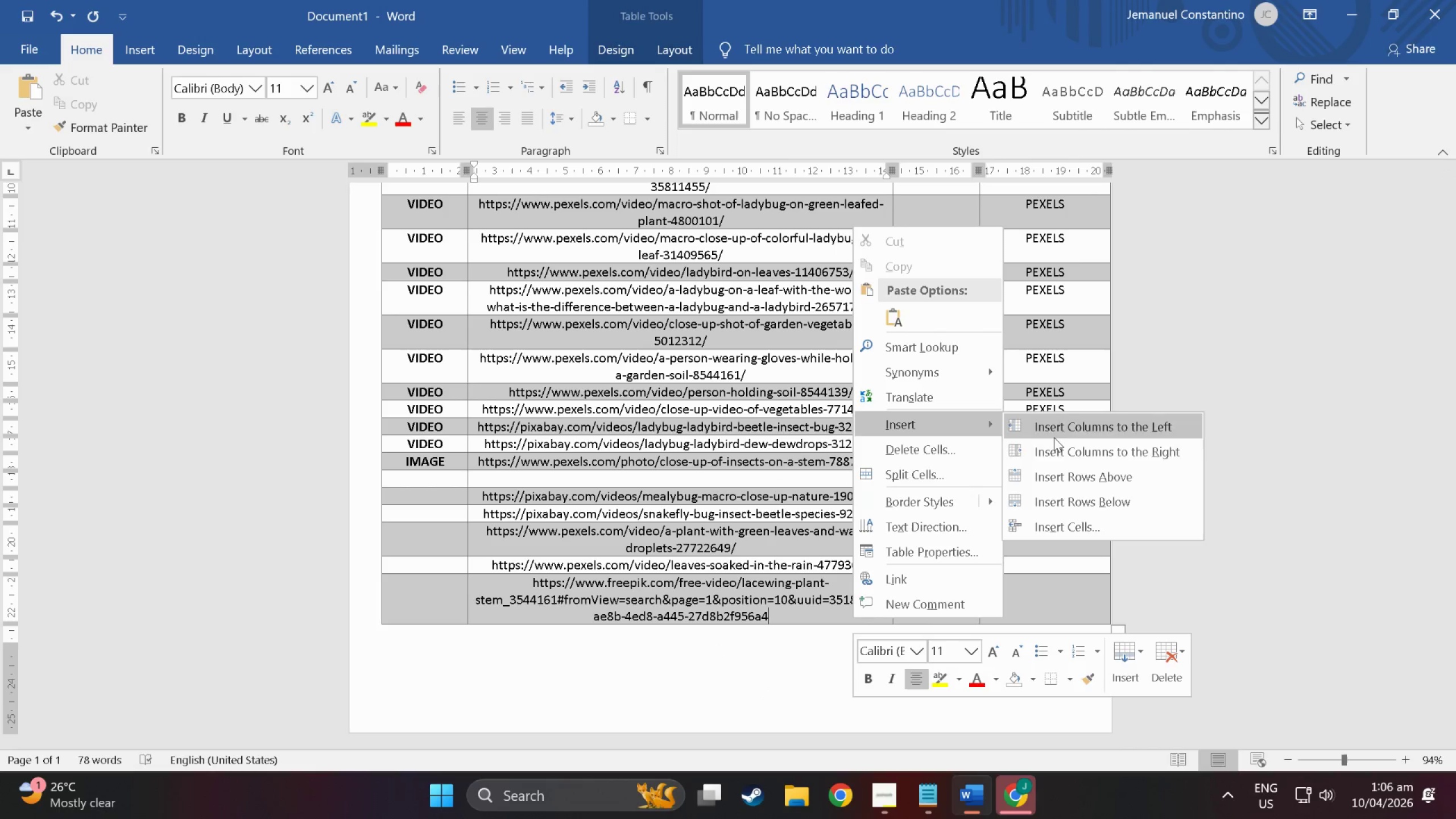 
left_click([1096, 500])
 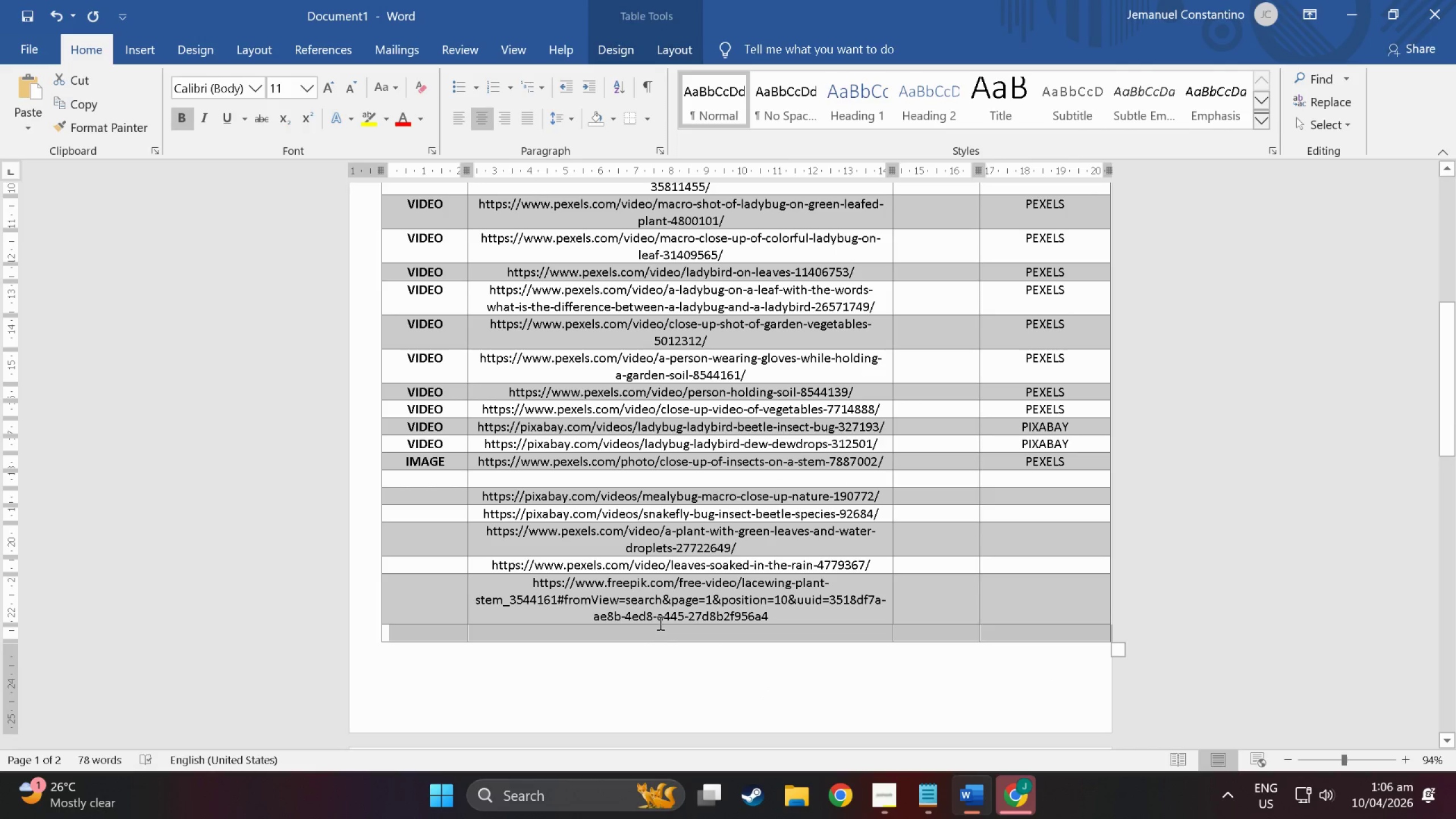 
scroll: coordinate [645, 679], scroll_direction: up, amount: 1.0
 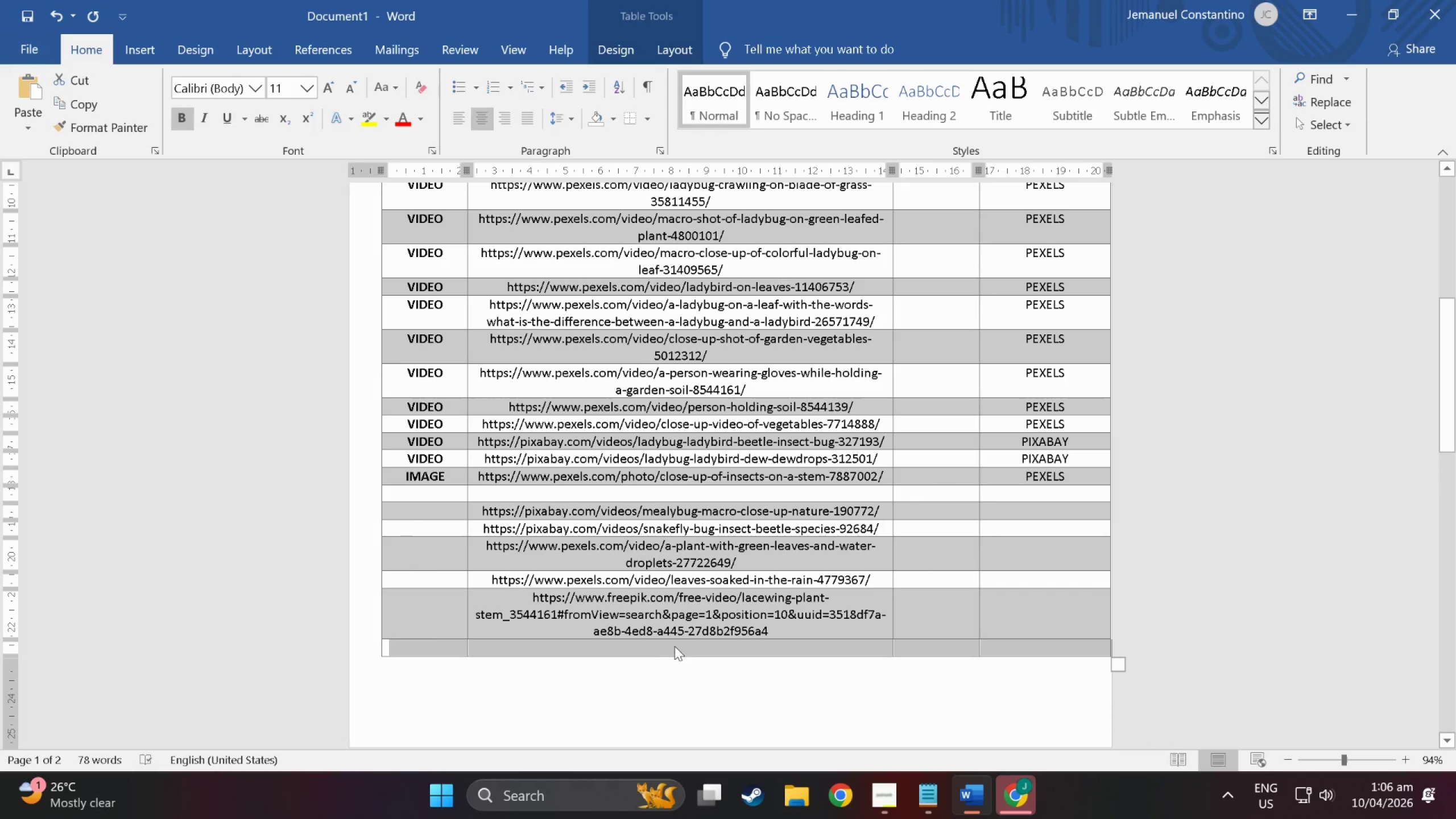 
left_click([675, 646])
 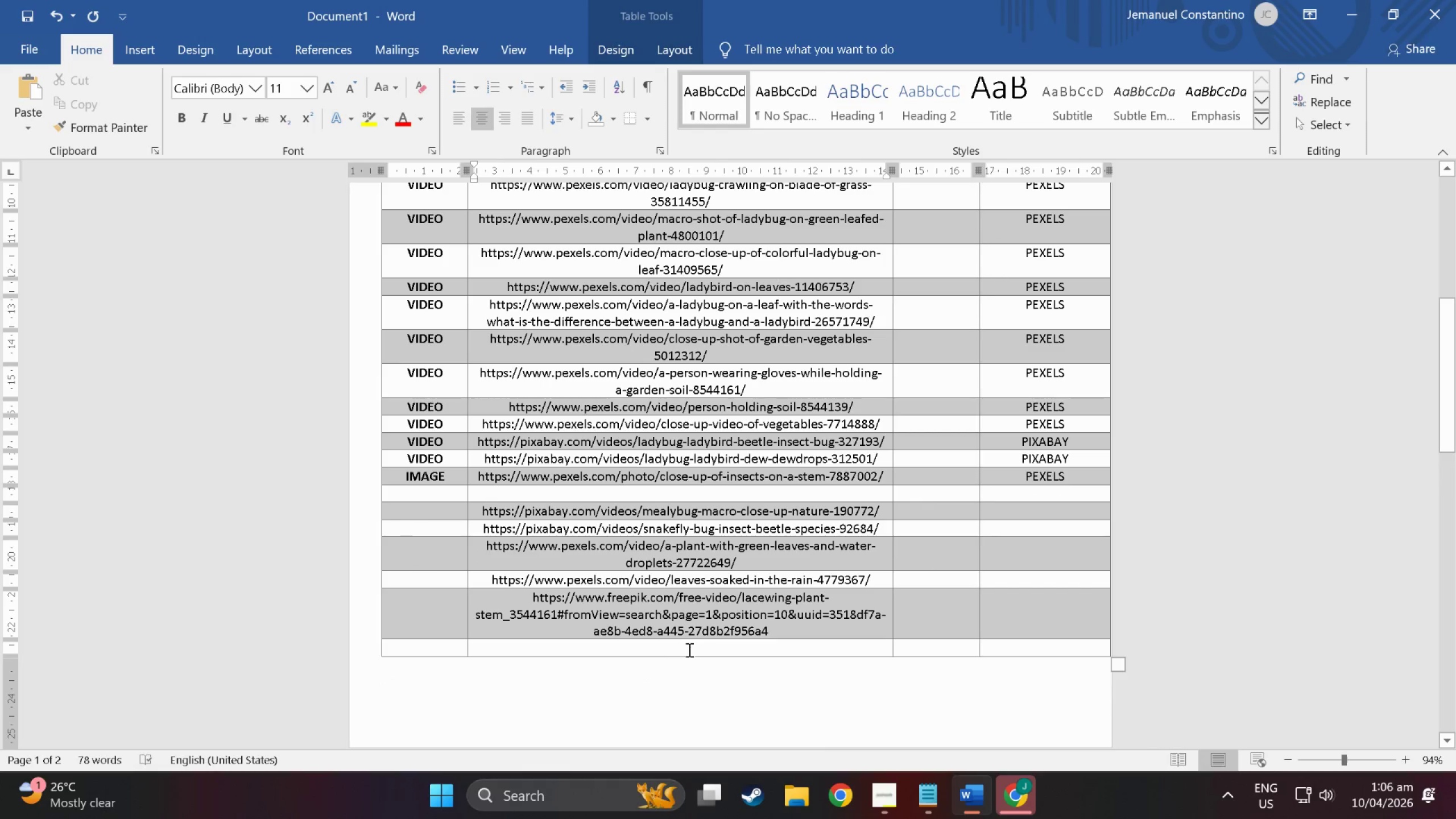 
key(Alt+Tab)
 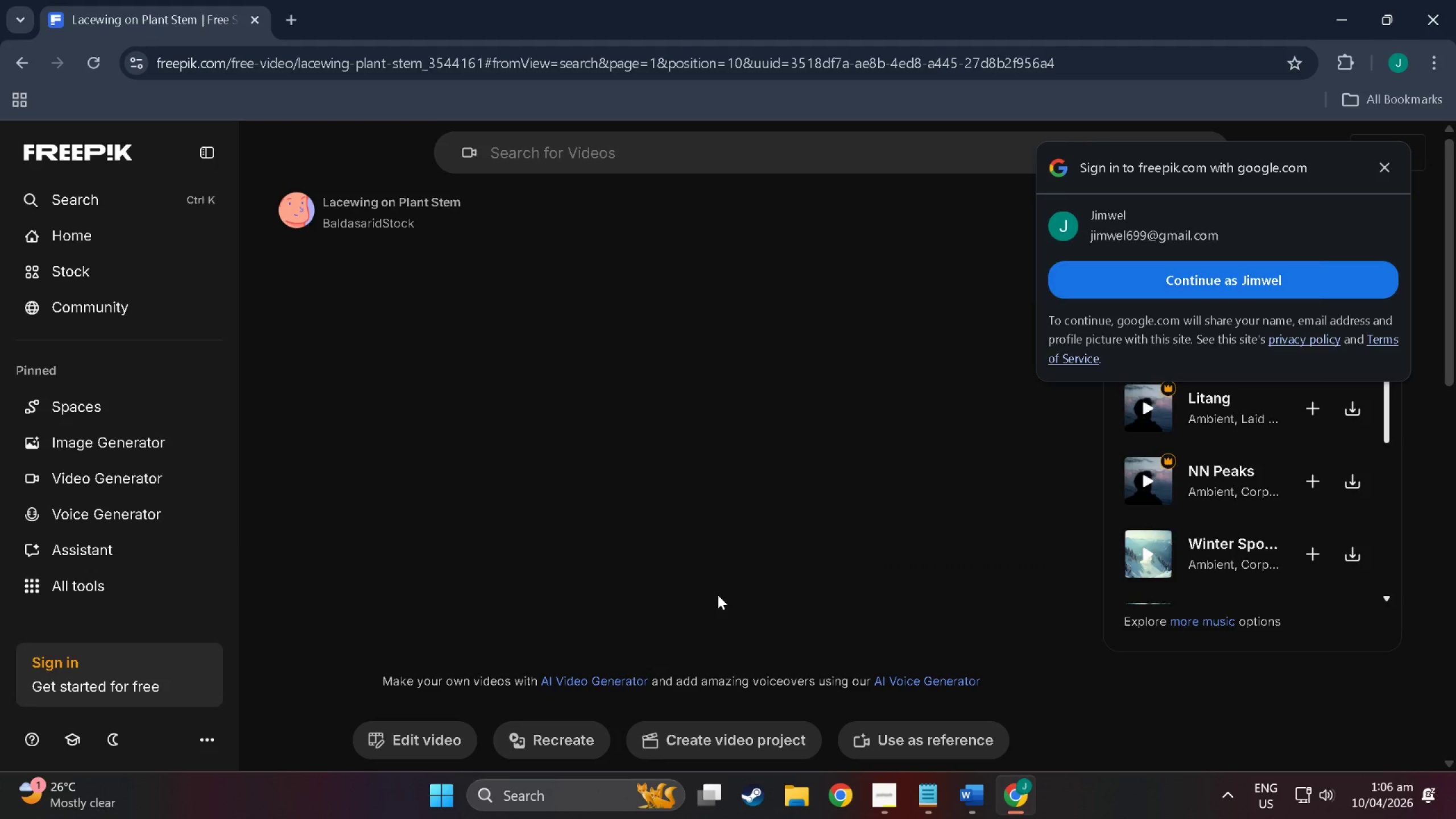 
key(Alt+Tab)
 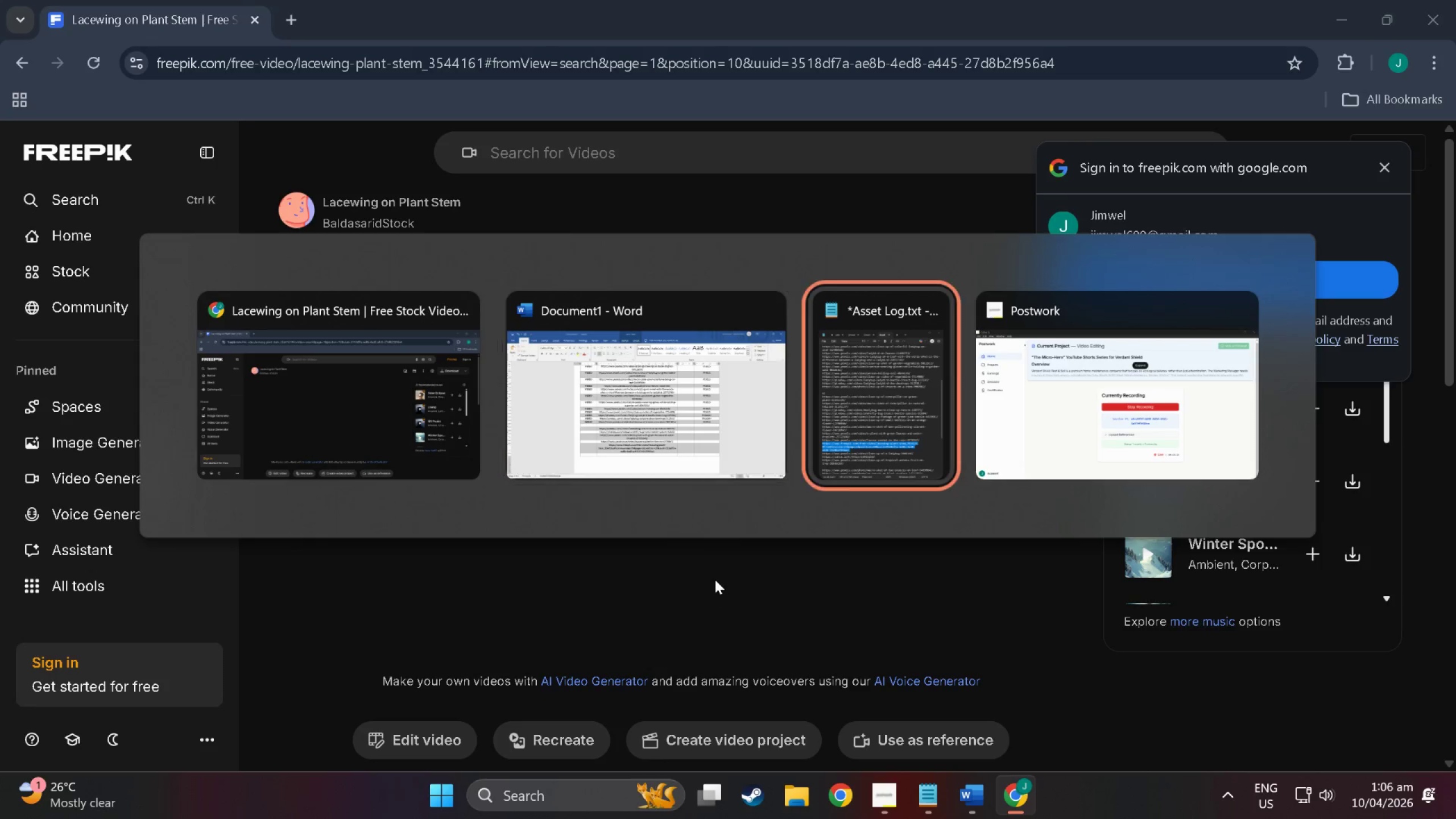 
key(Alt+Tab)
 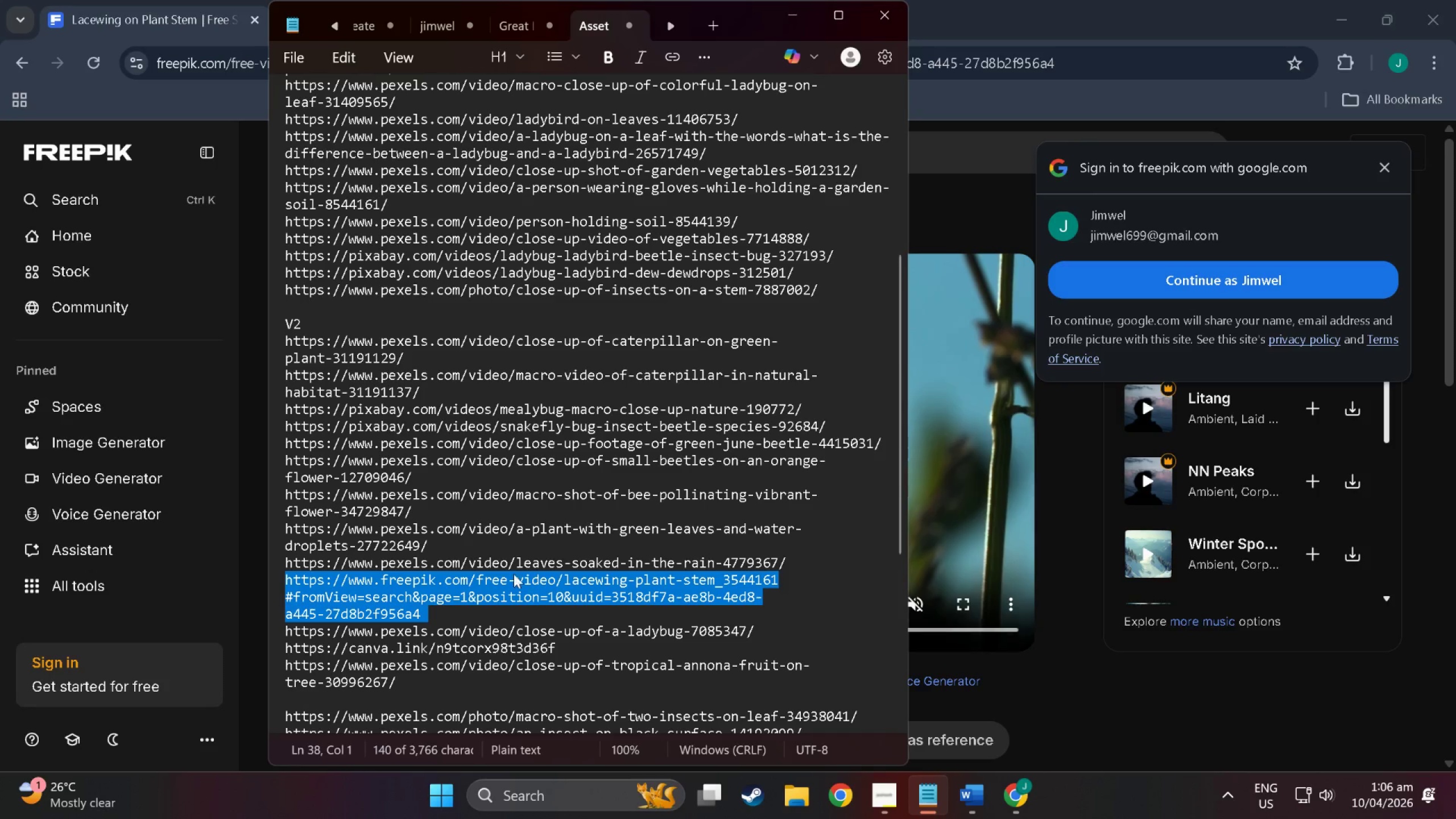 
scroll: coordinate [490, 593], scroll_direction: down, amount: 4.0
 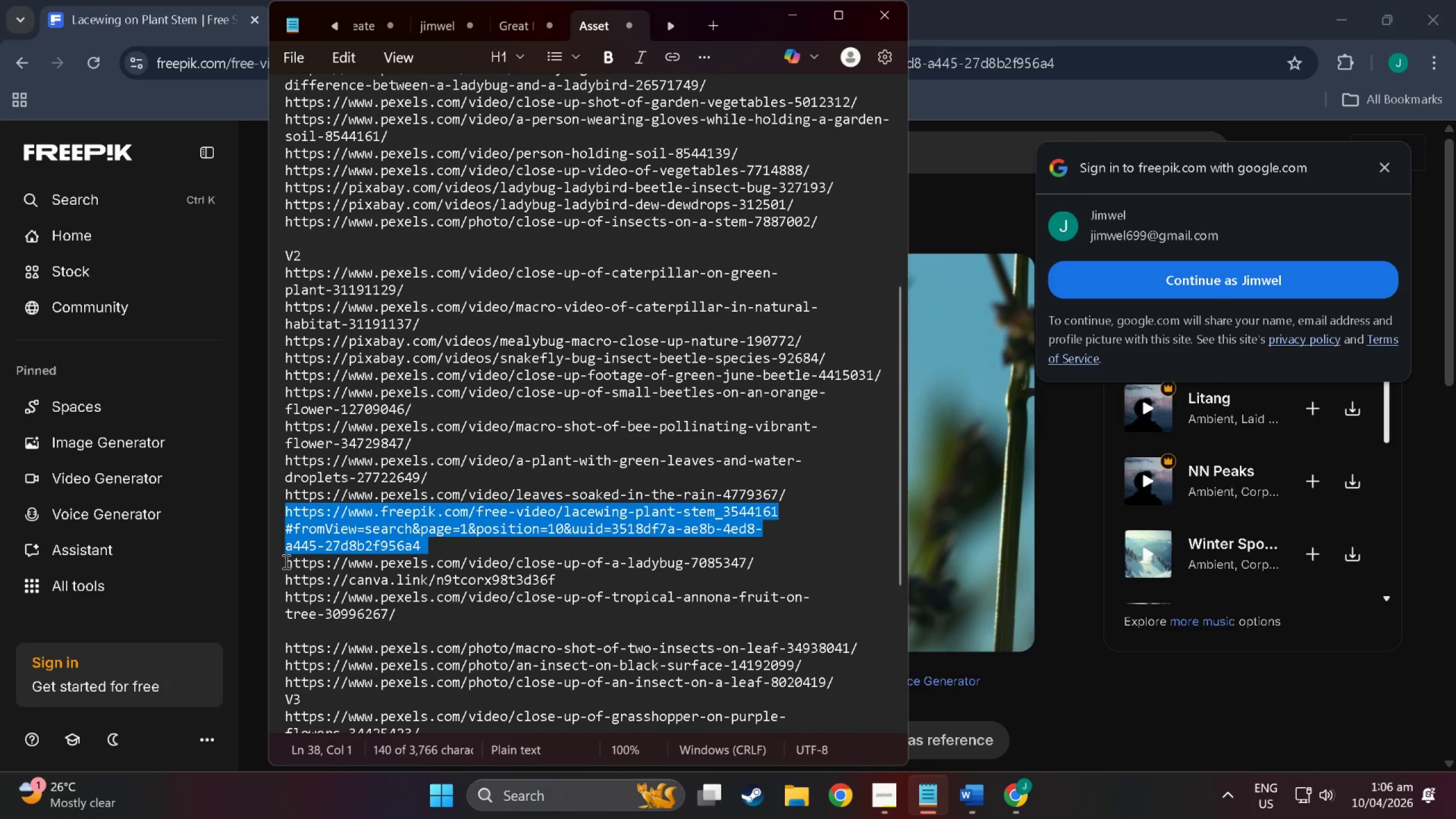 
double_click([285, 561])
 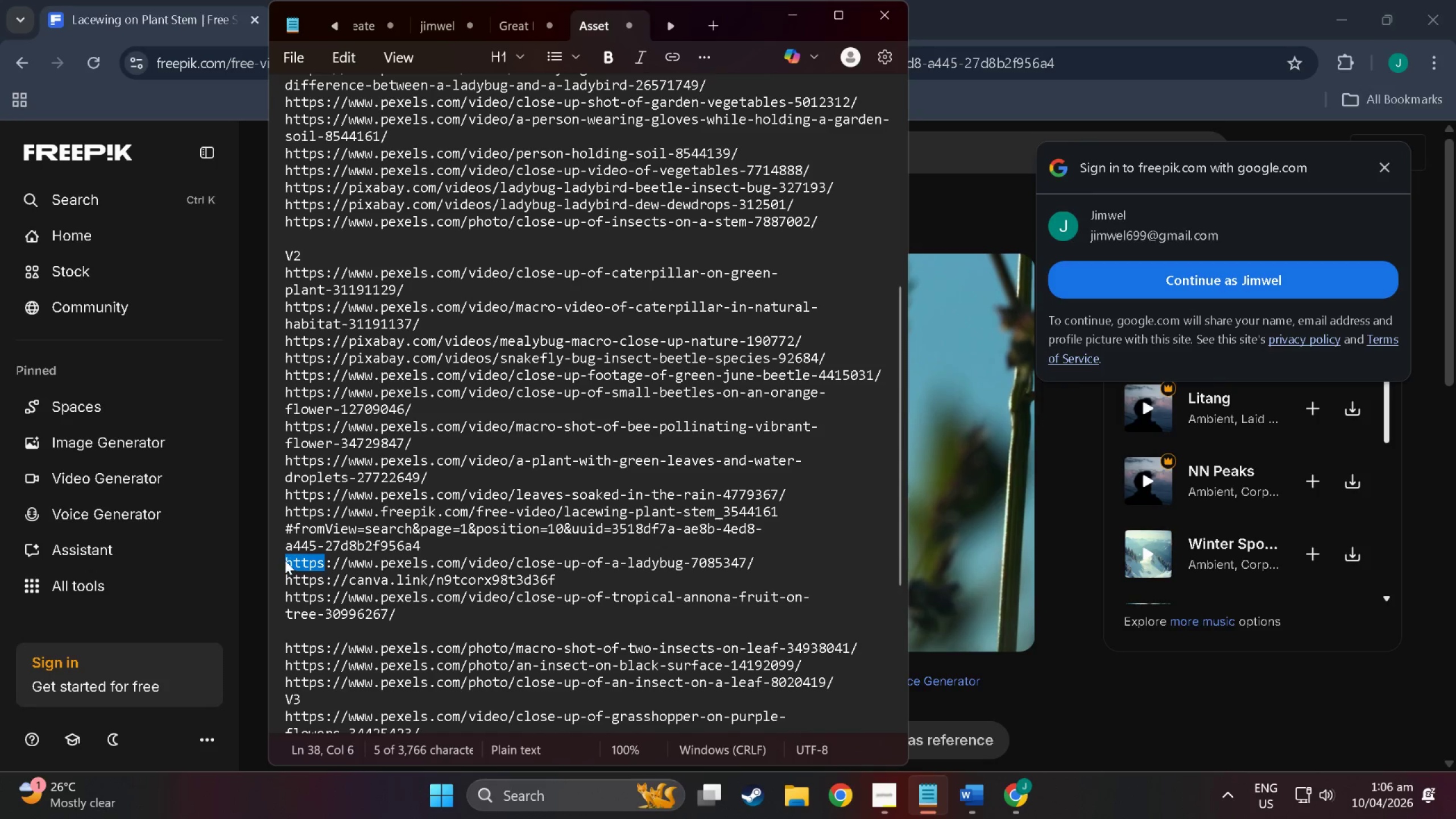 
triple_click([285, 560])
 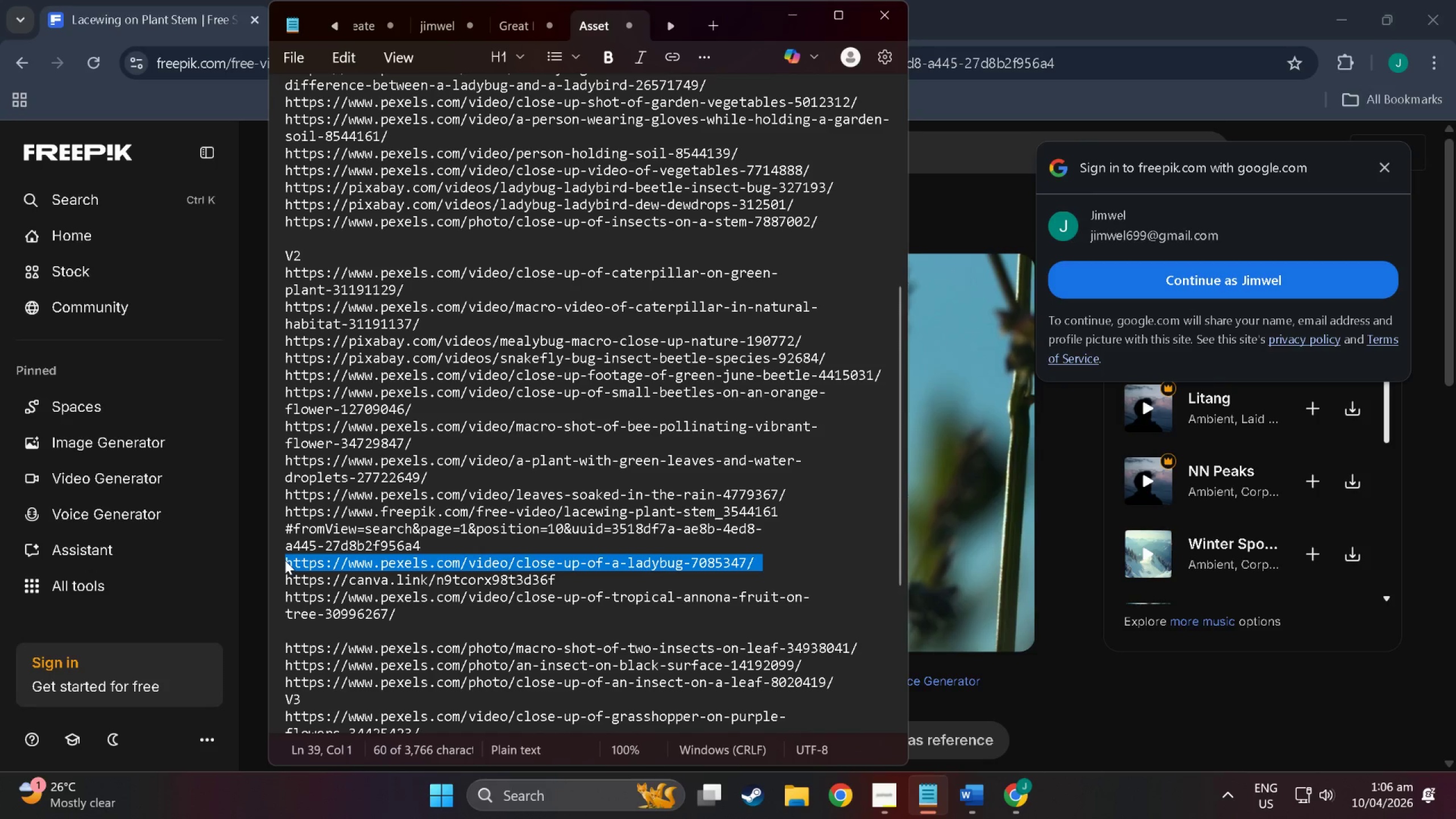 
key(Control+C)
 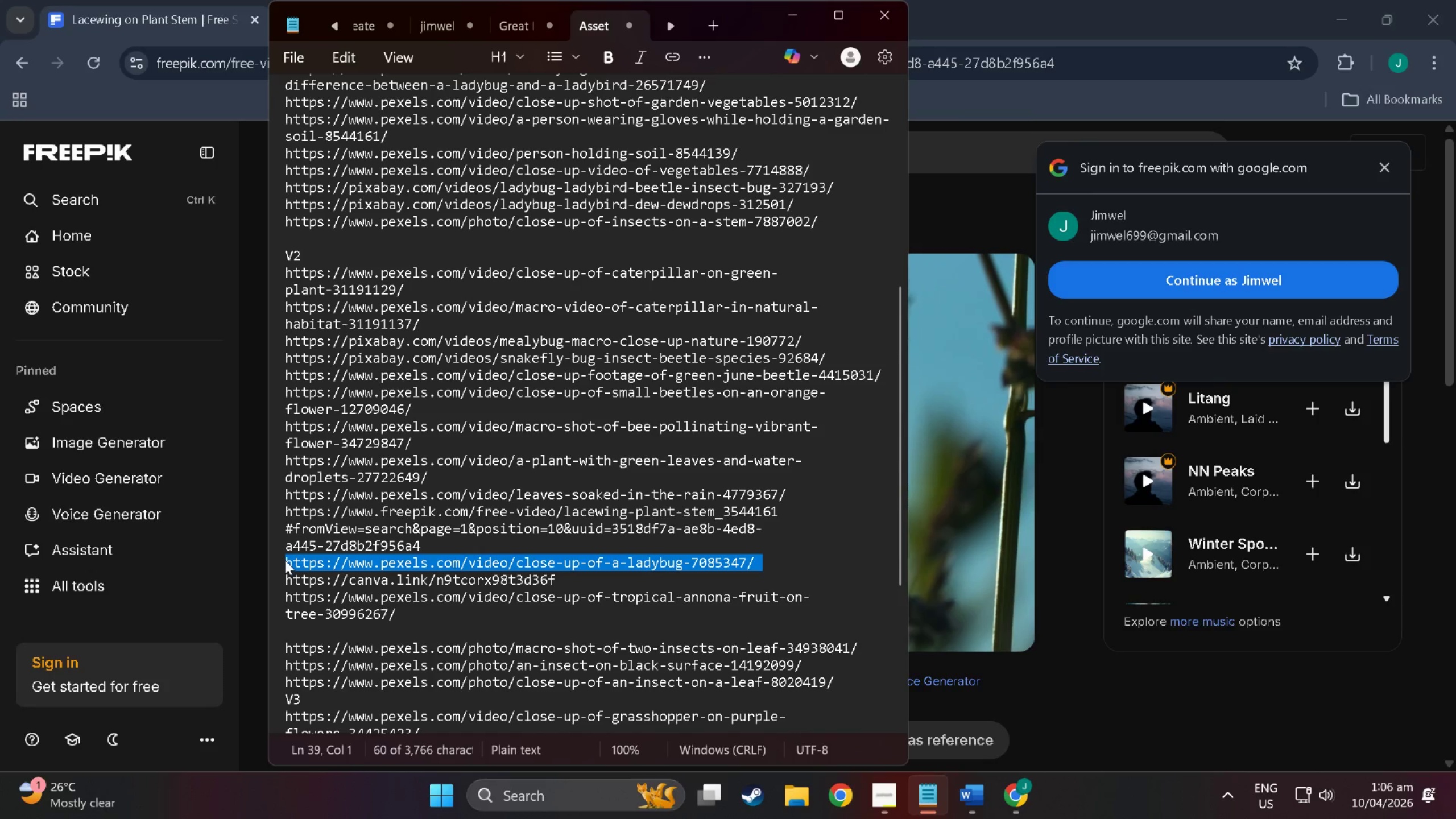 
key(Alt+Tab)
 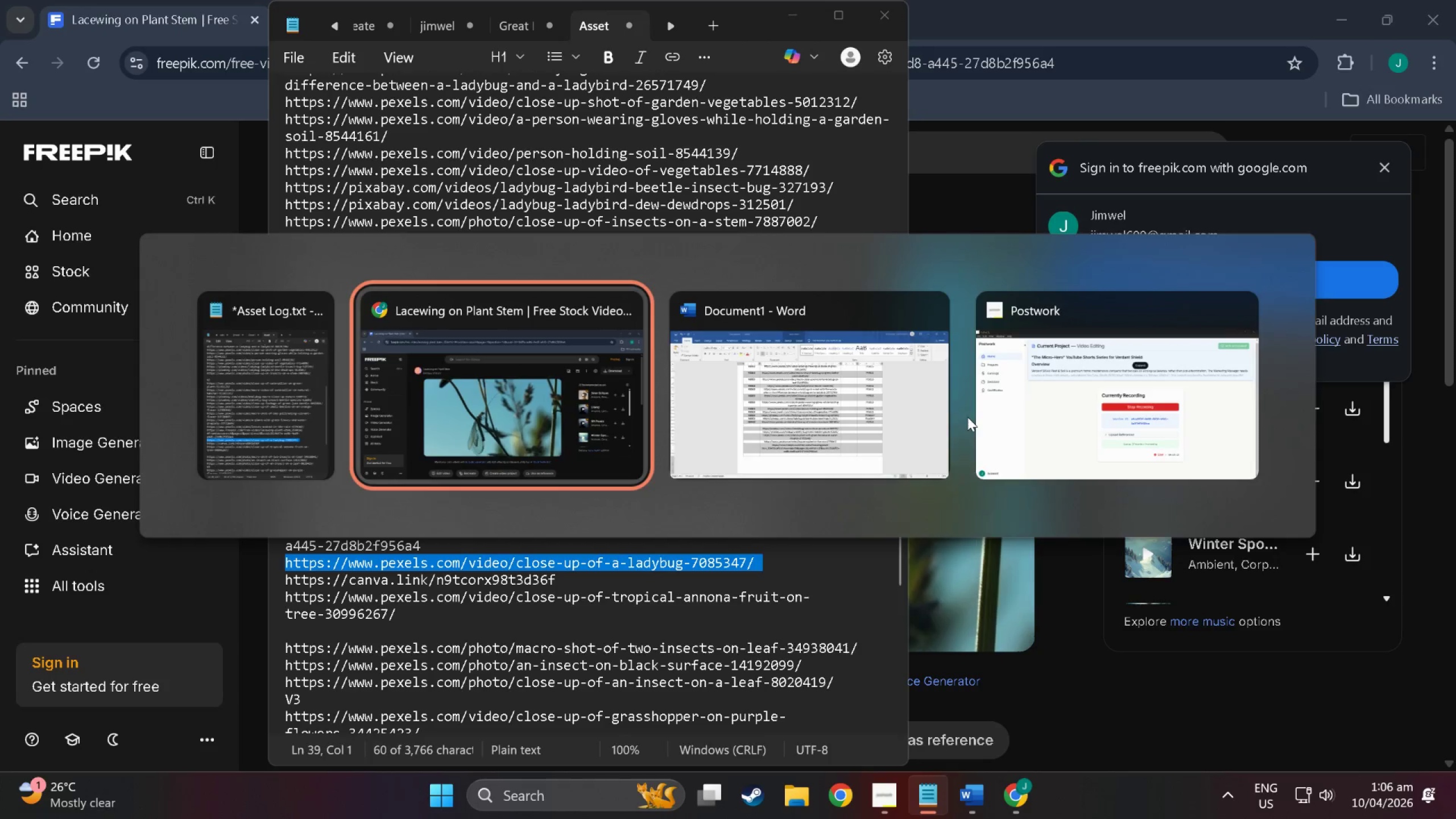 
key(Alt+Tab)
 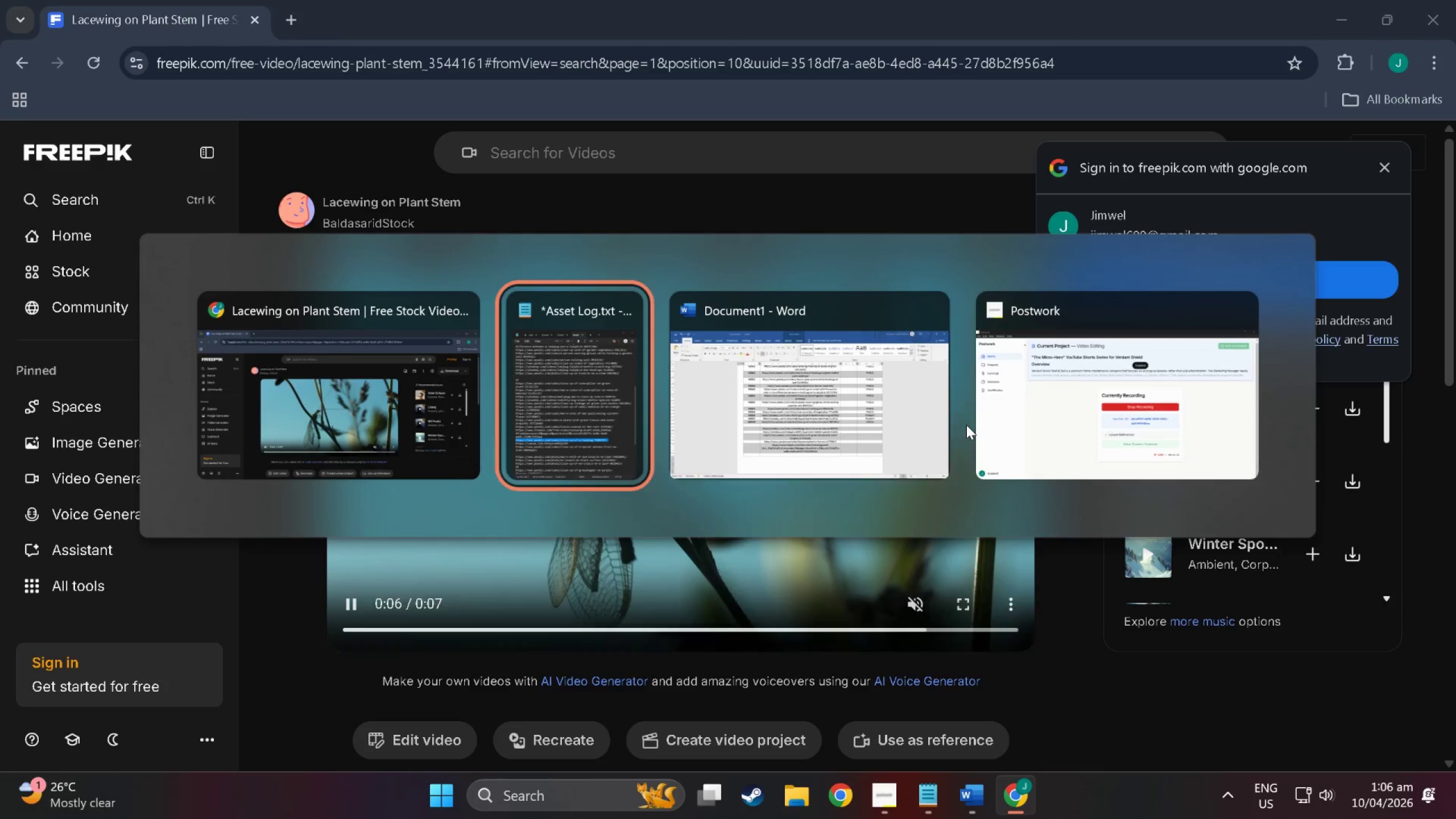 
key(Alt+Tab)
 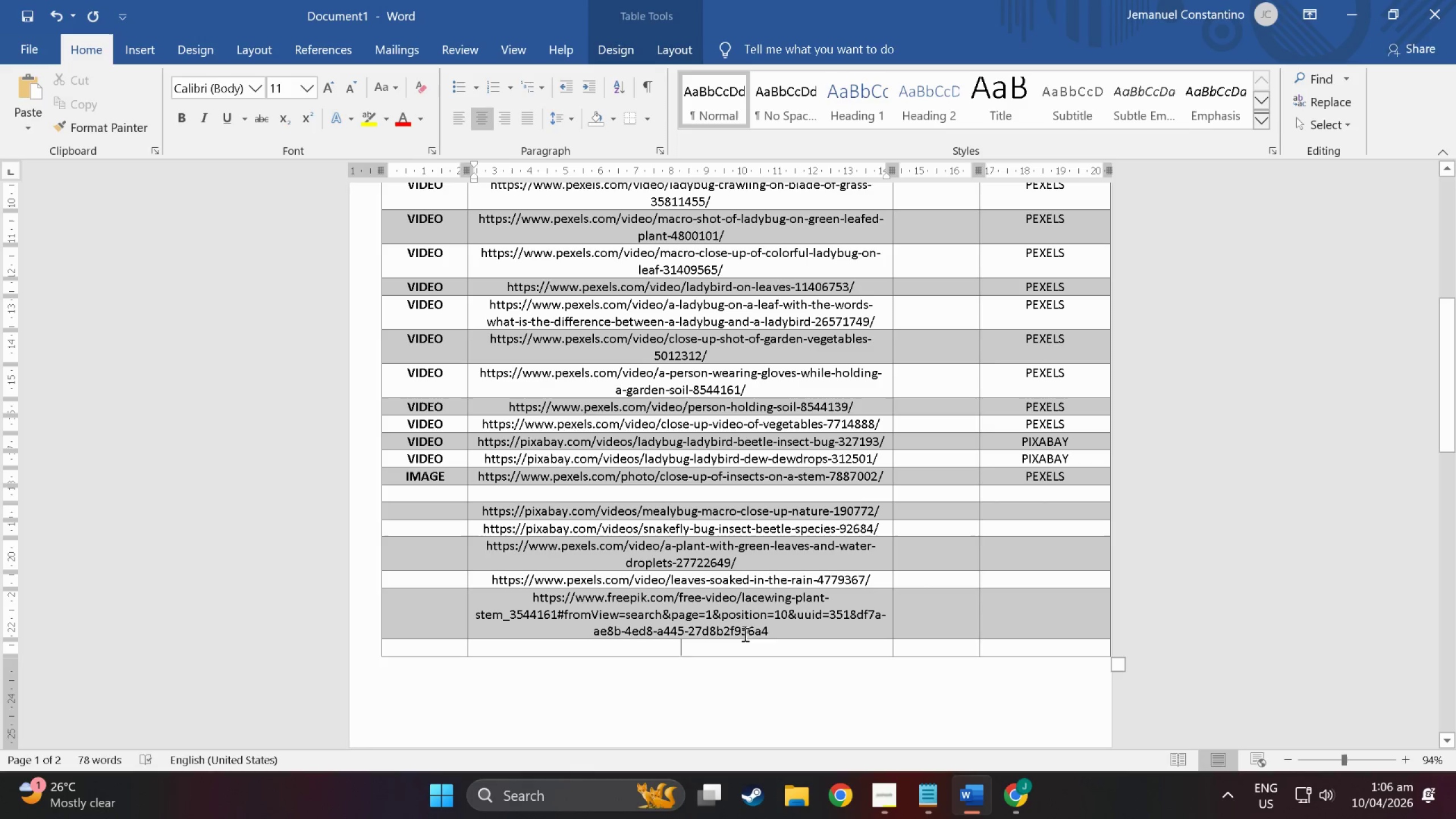 
key(Control+V)
 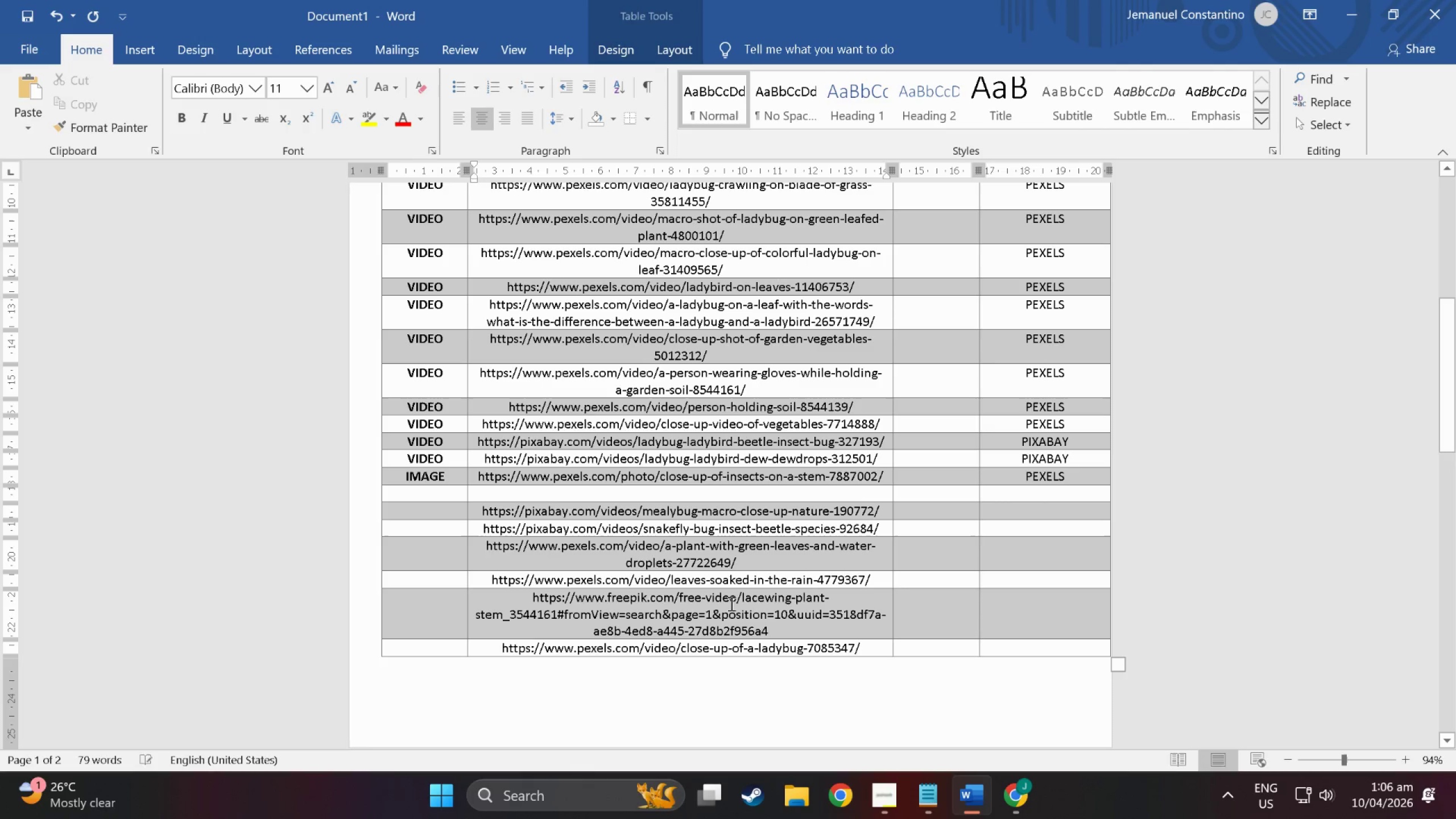 
right_click([730, 603])
 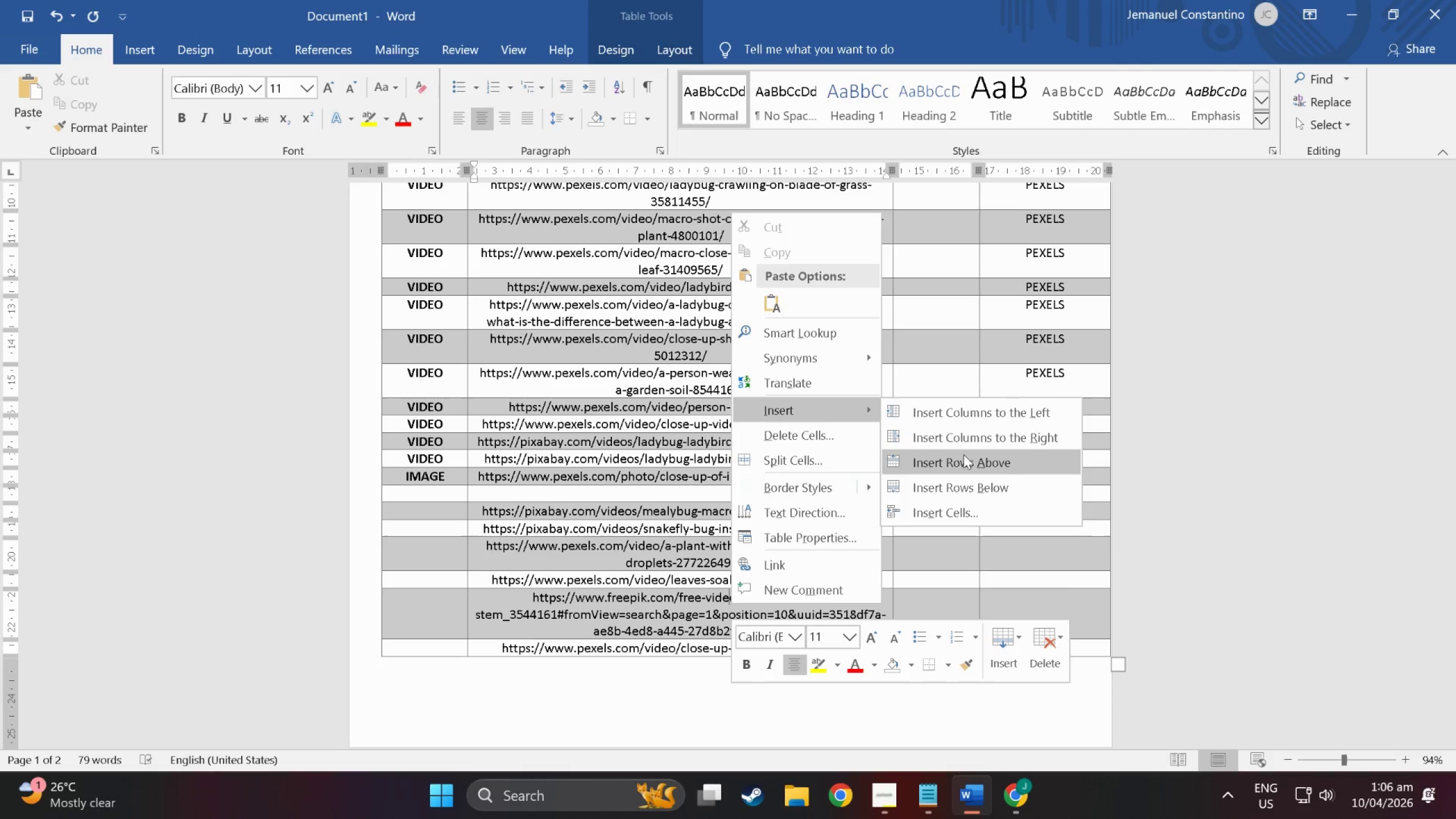 
left_click([965, 486])
 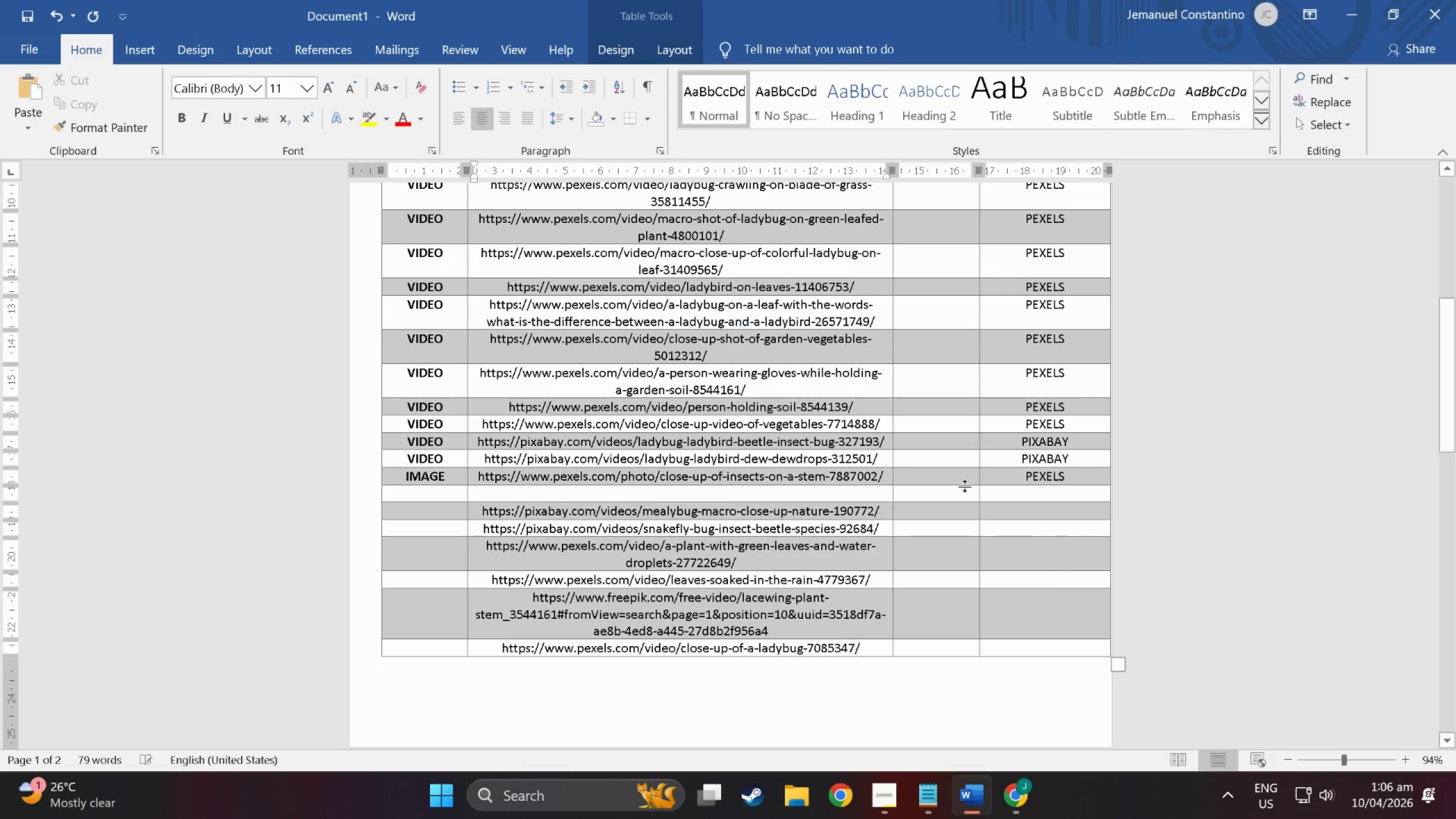 
key(Alt+Tab)
 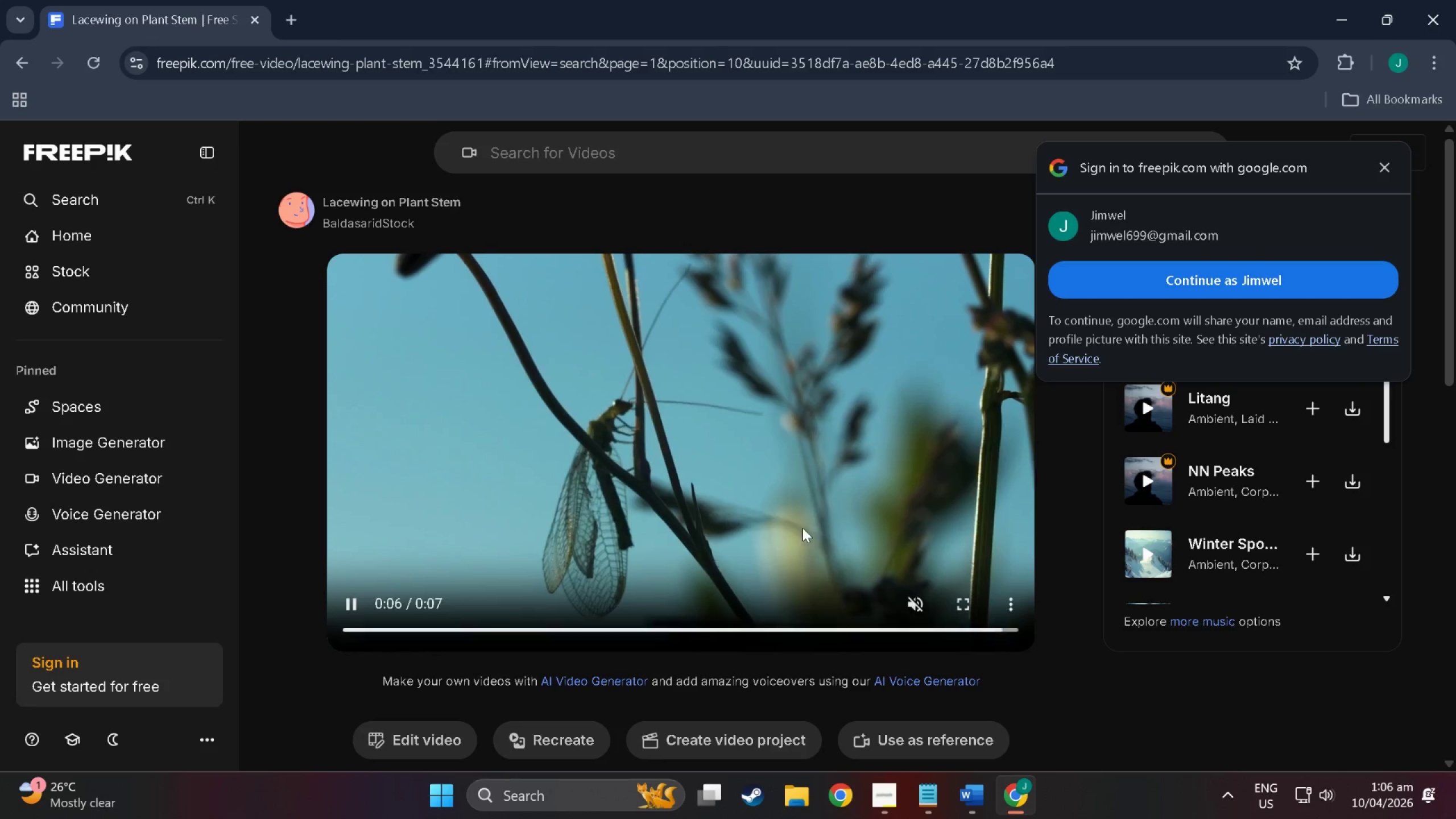 
key(Alt+Tab)
 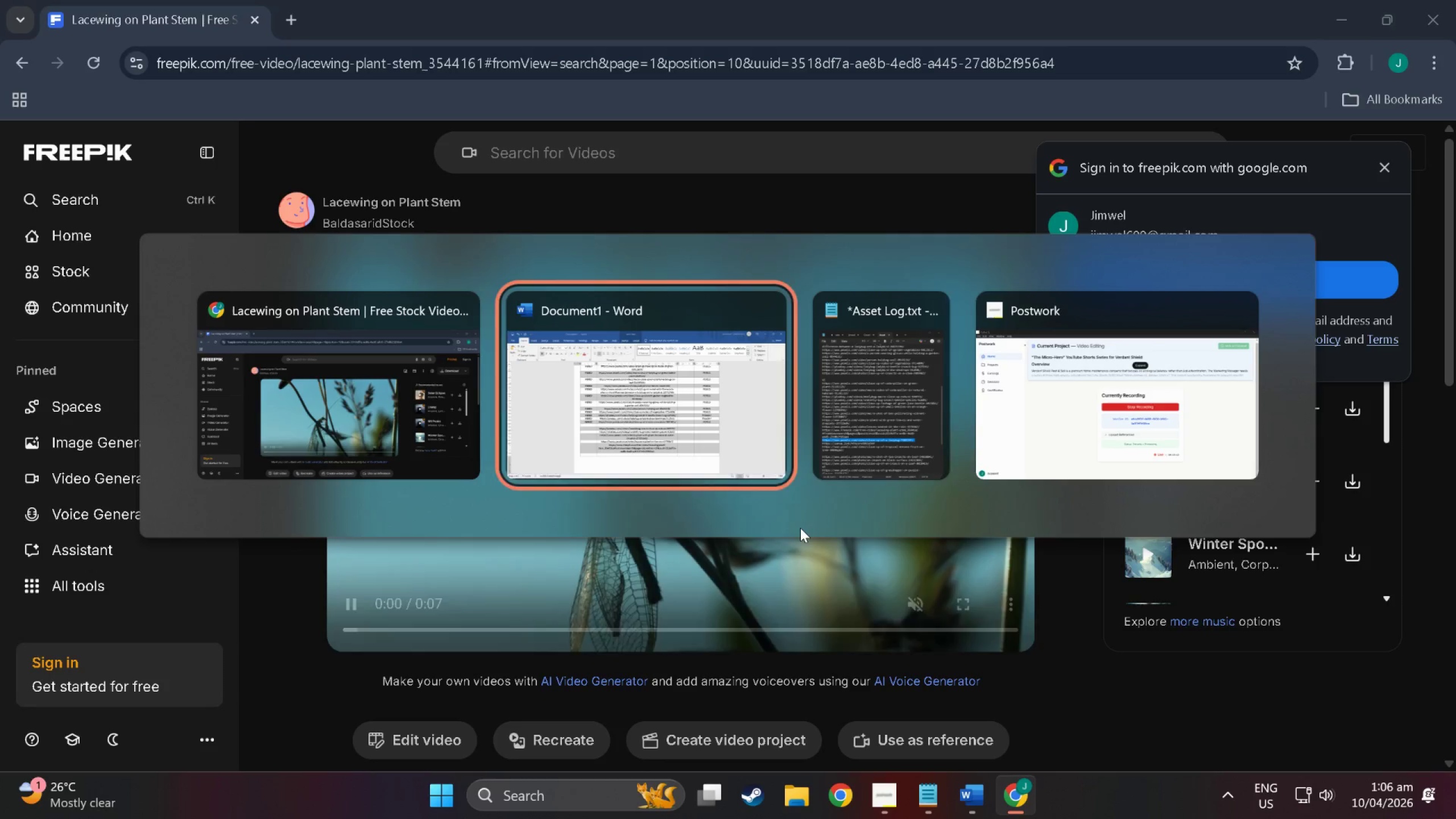 
key(Alt+Tab)
 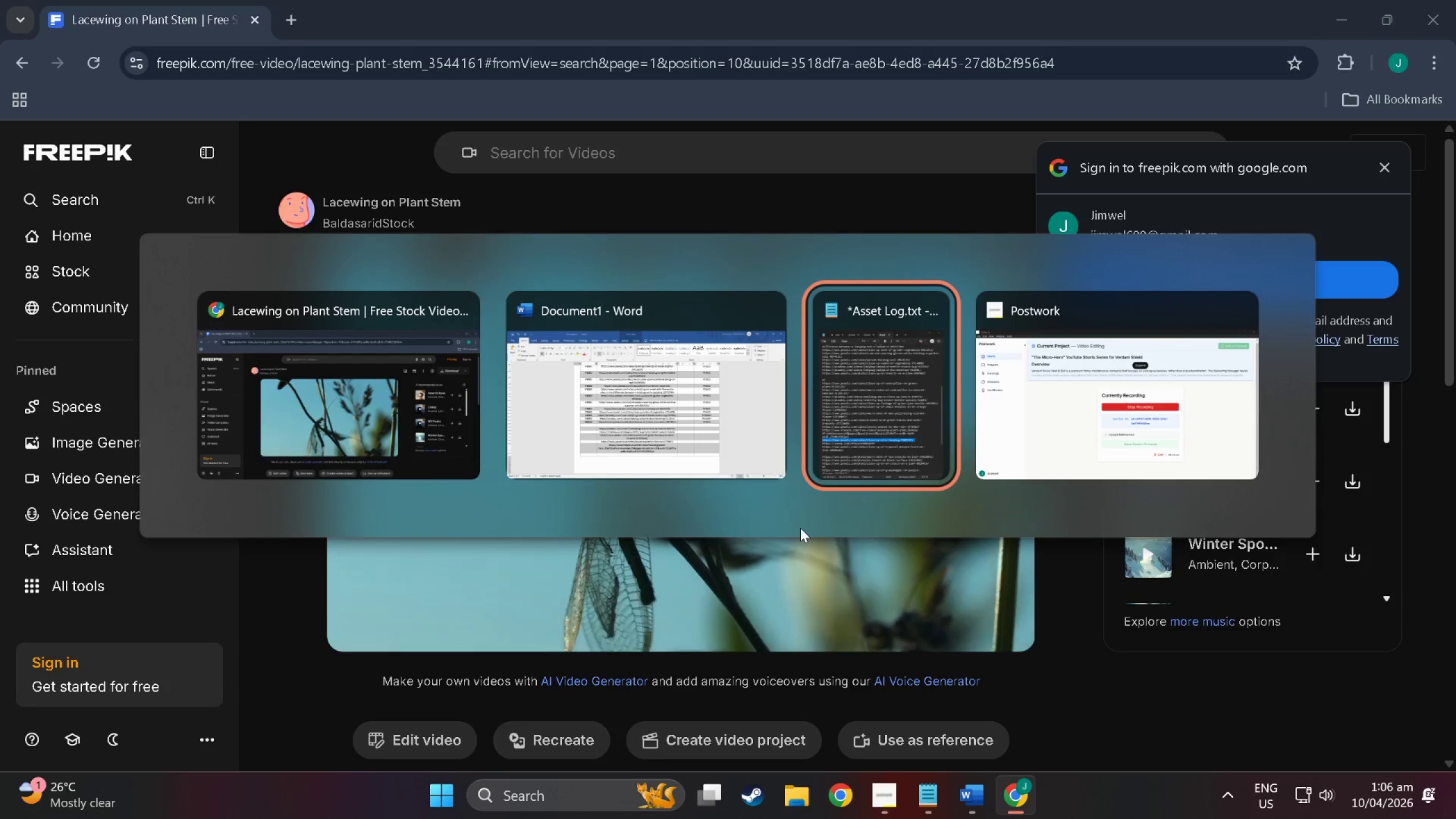 
key(Alt+Tab)